 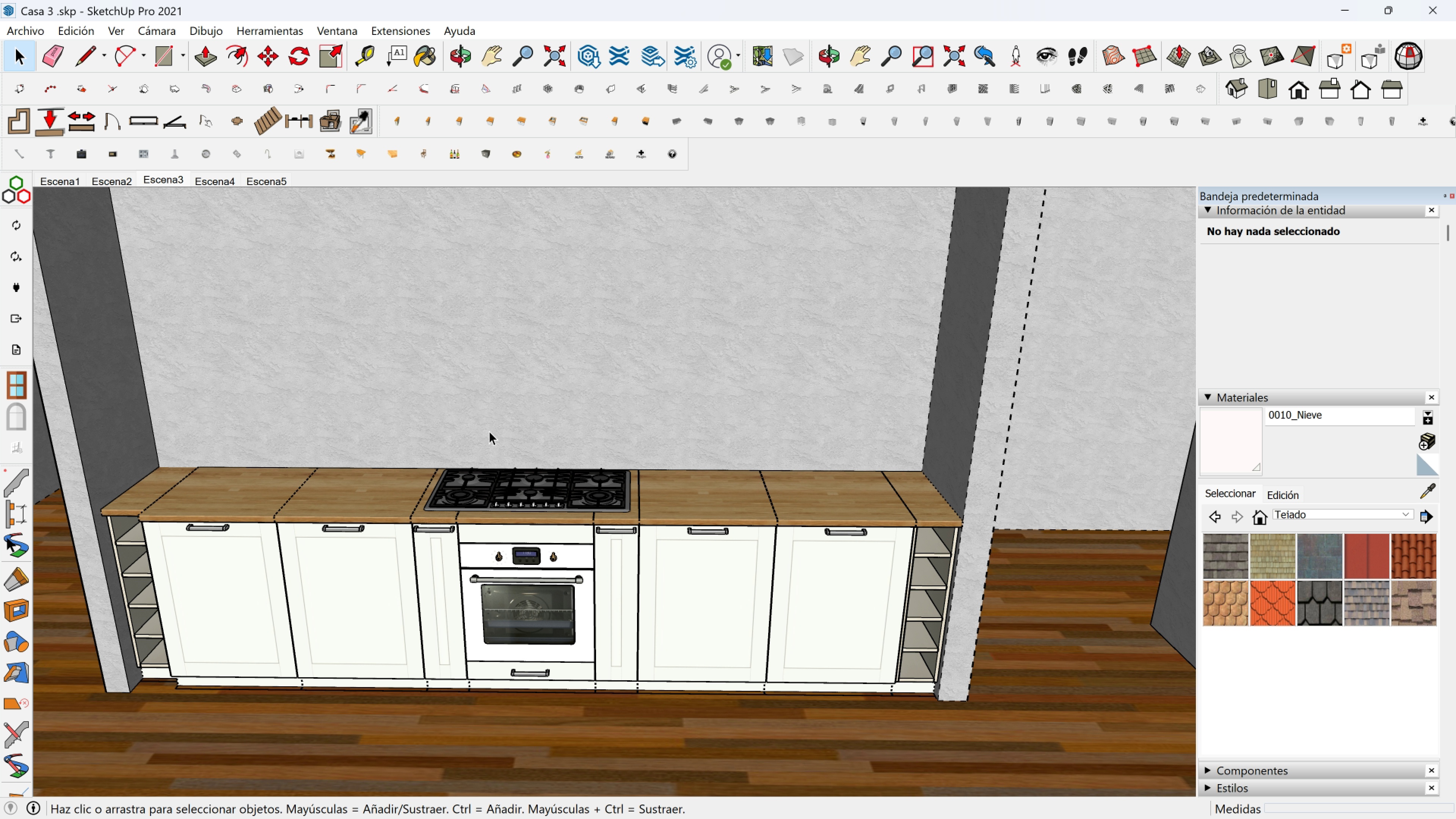 
left_click([419, 148])
 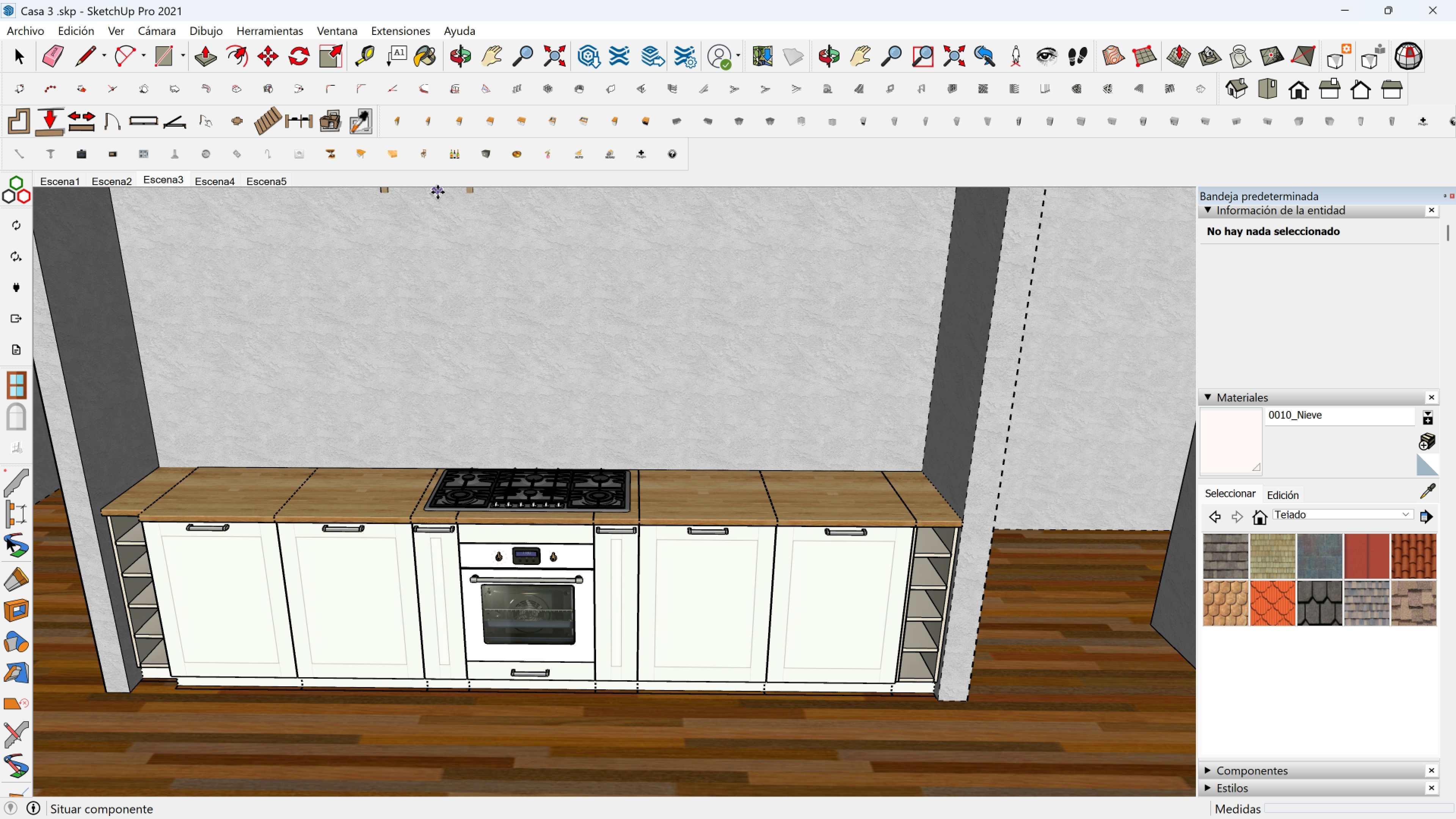 
key(Escape)
 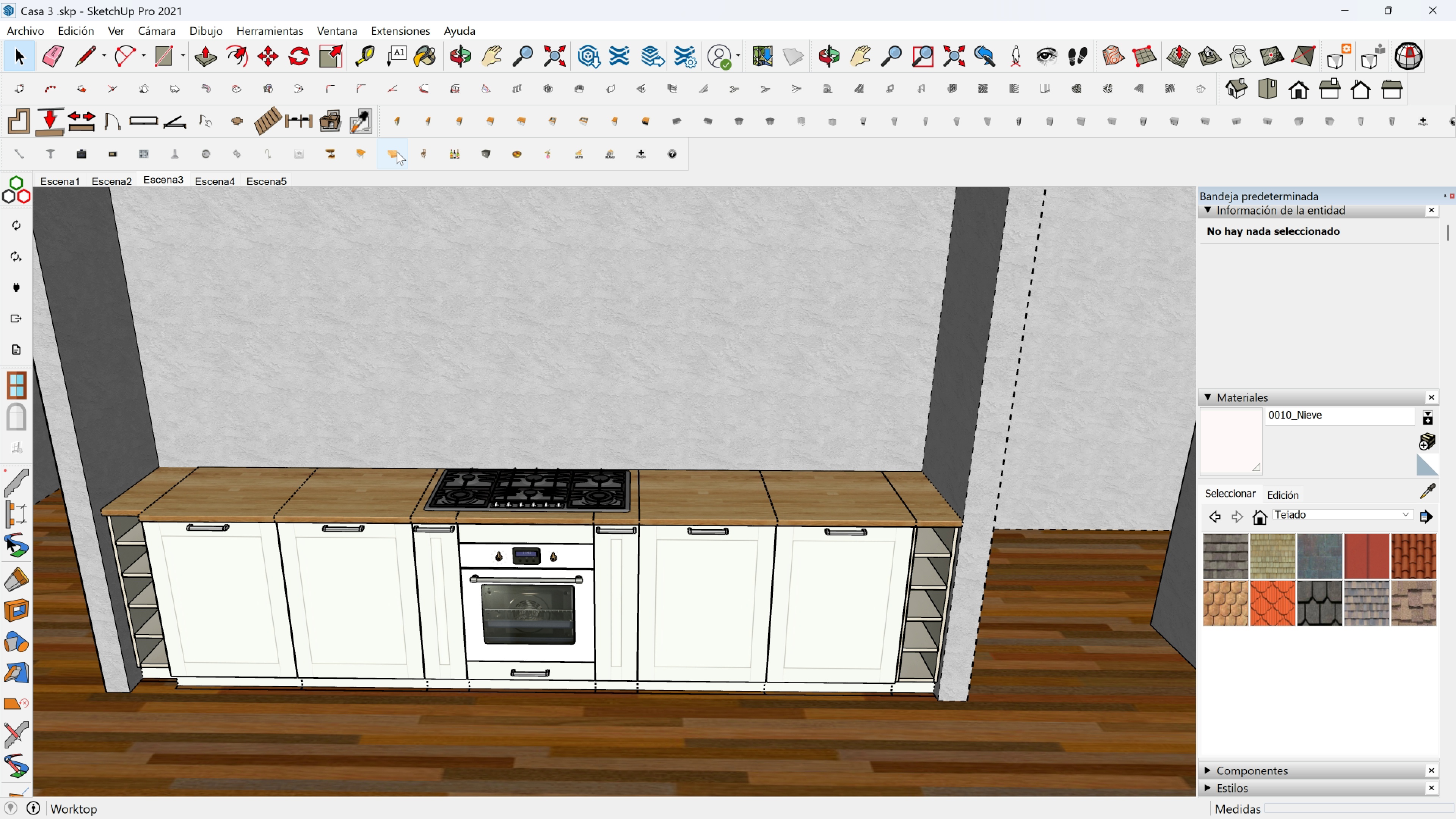 
left_click([417, 151])
 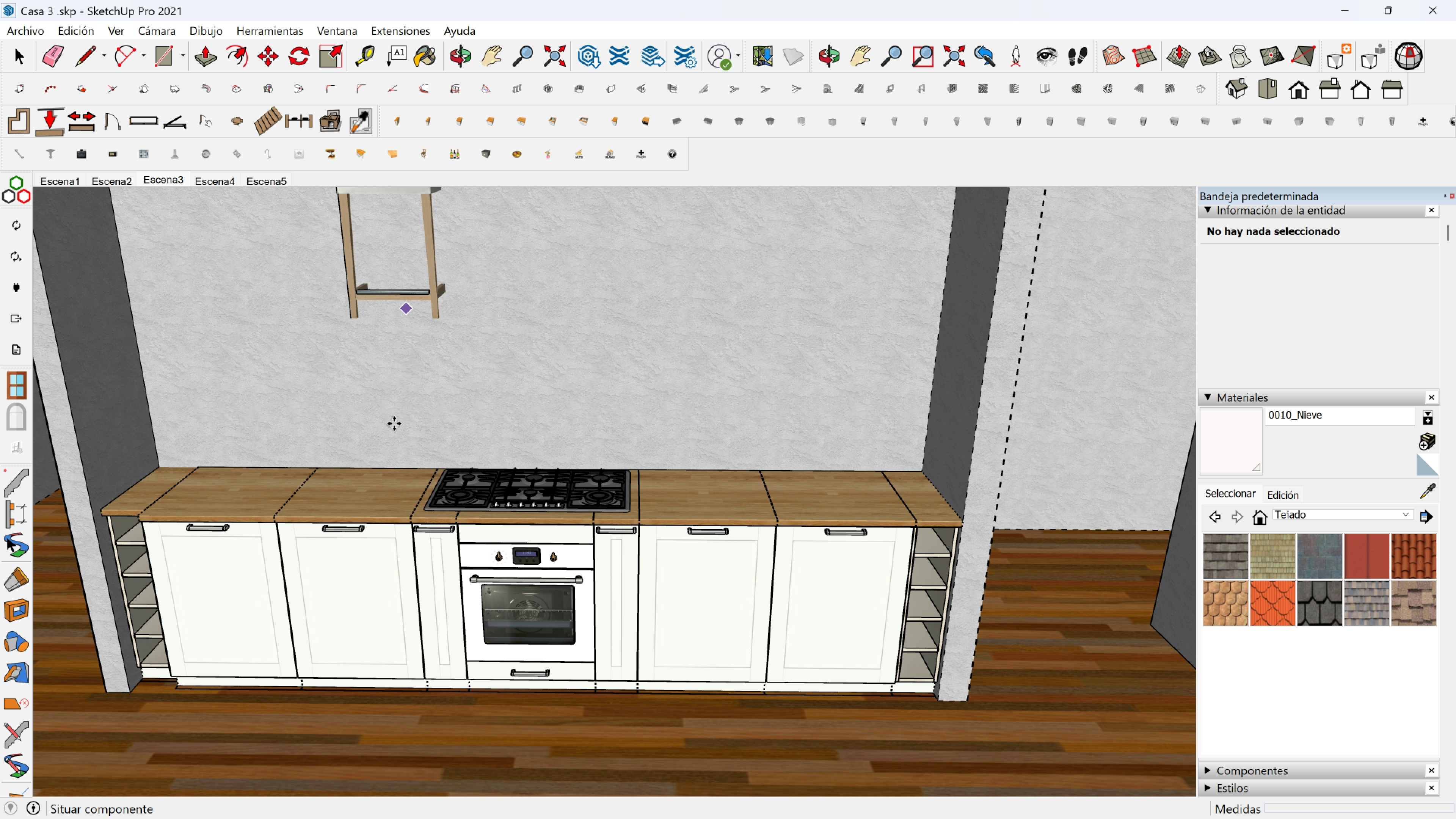 
scroll: coordinate [391, 452], scroll_direction: down, amount: 2.0